 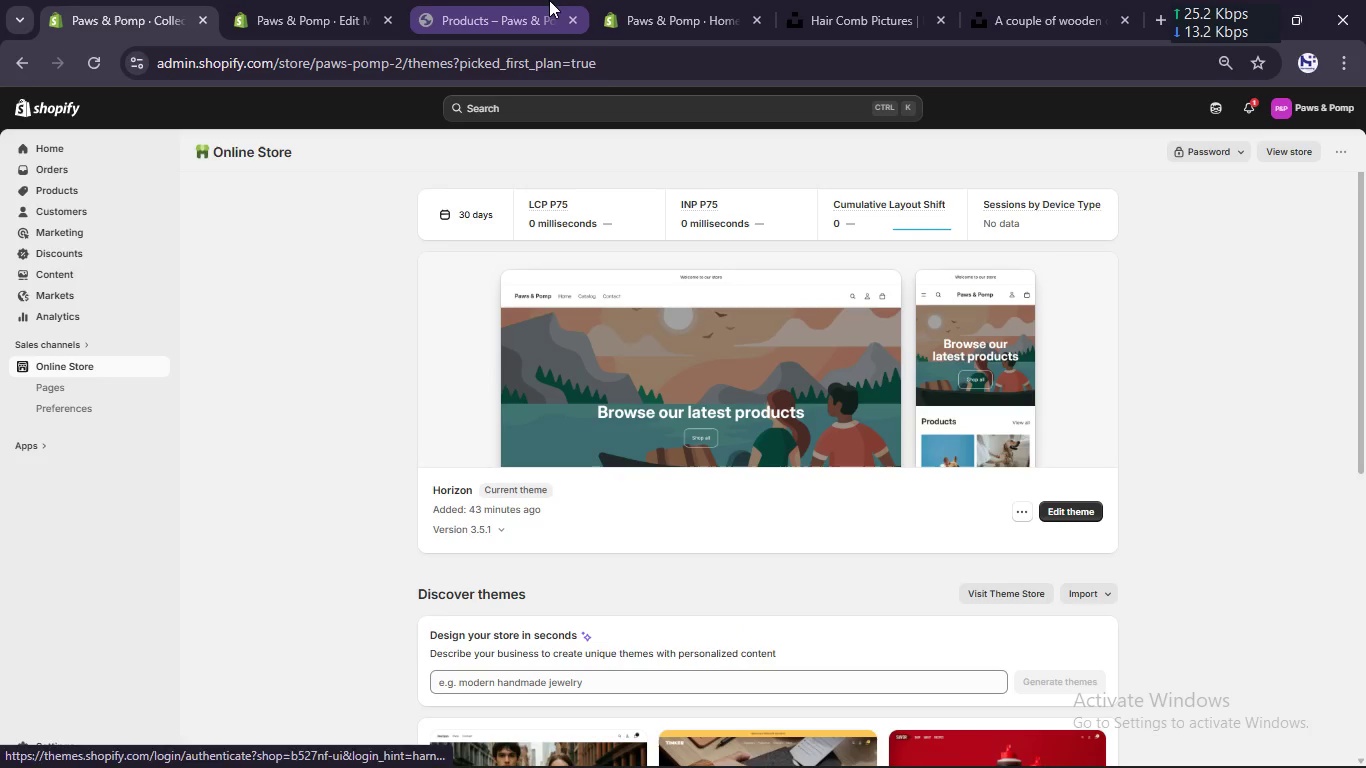 
left_click([549, 0])
 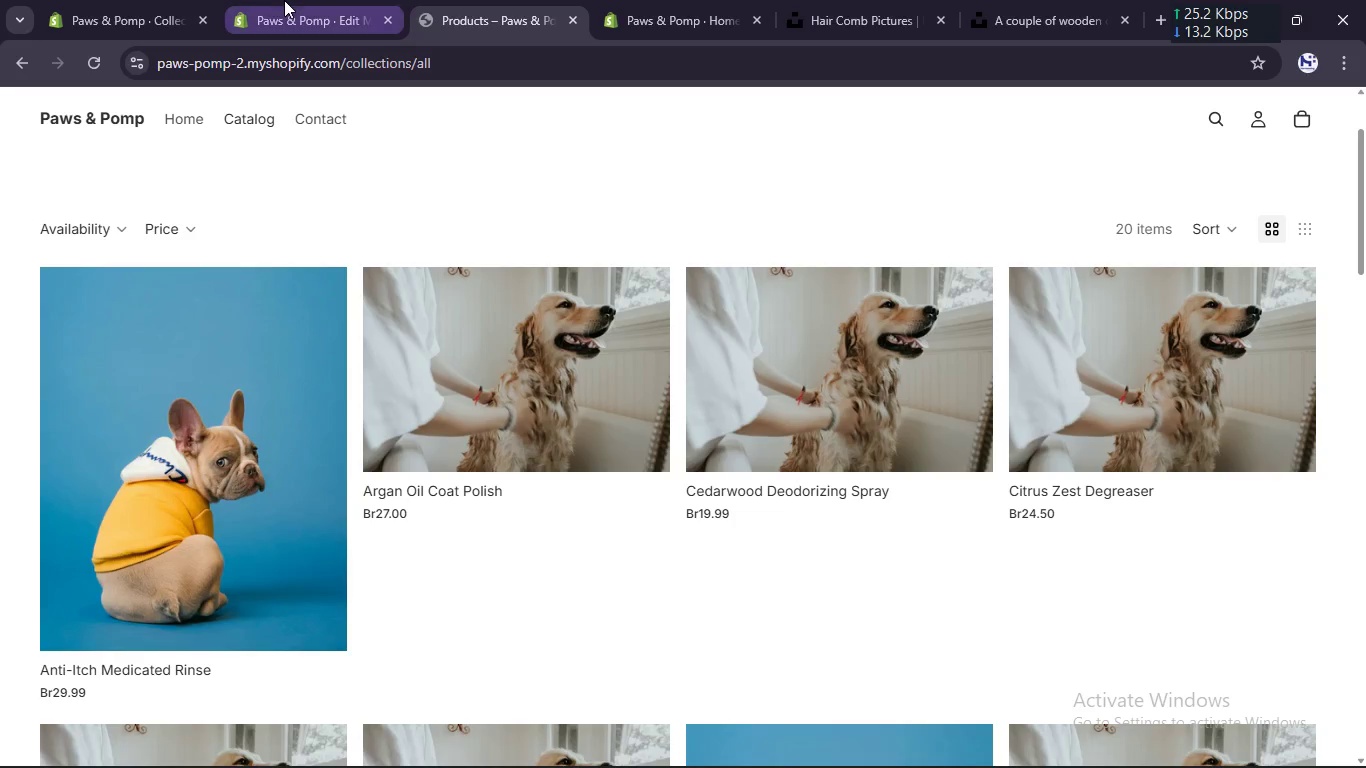 
left_click([283, 0])
 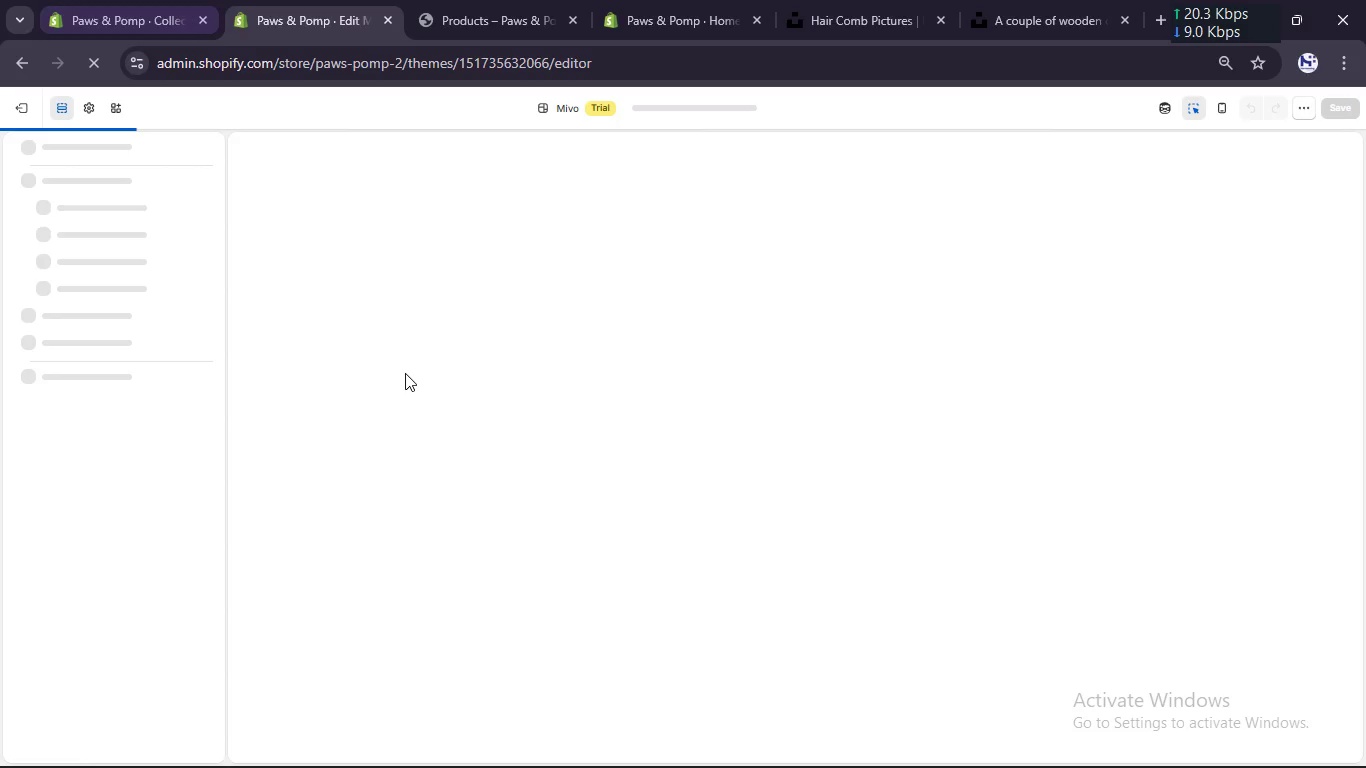 
left_click([405, 373])
 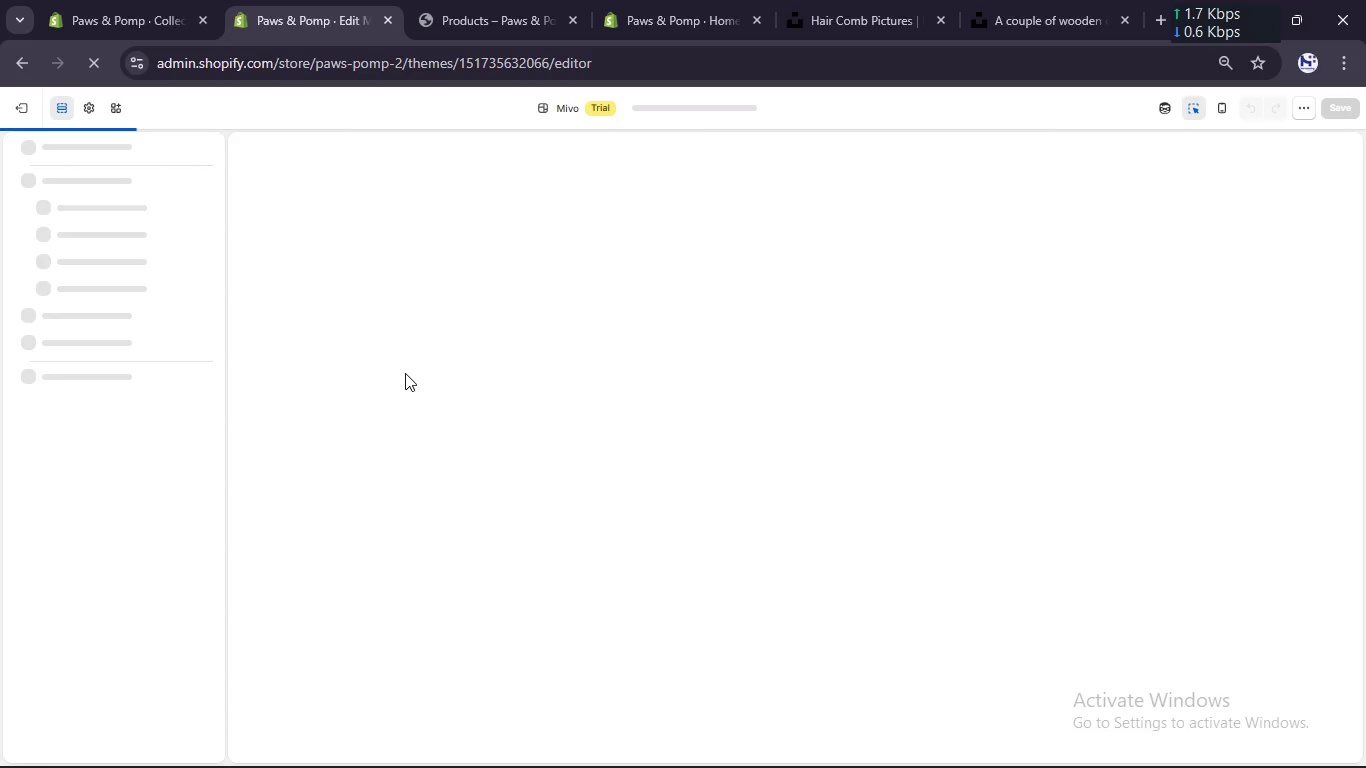 
wait(13.42)
 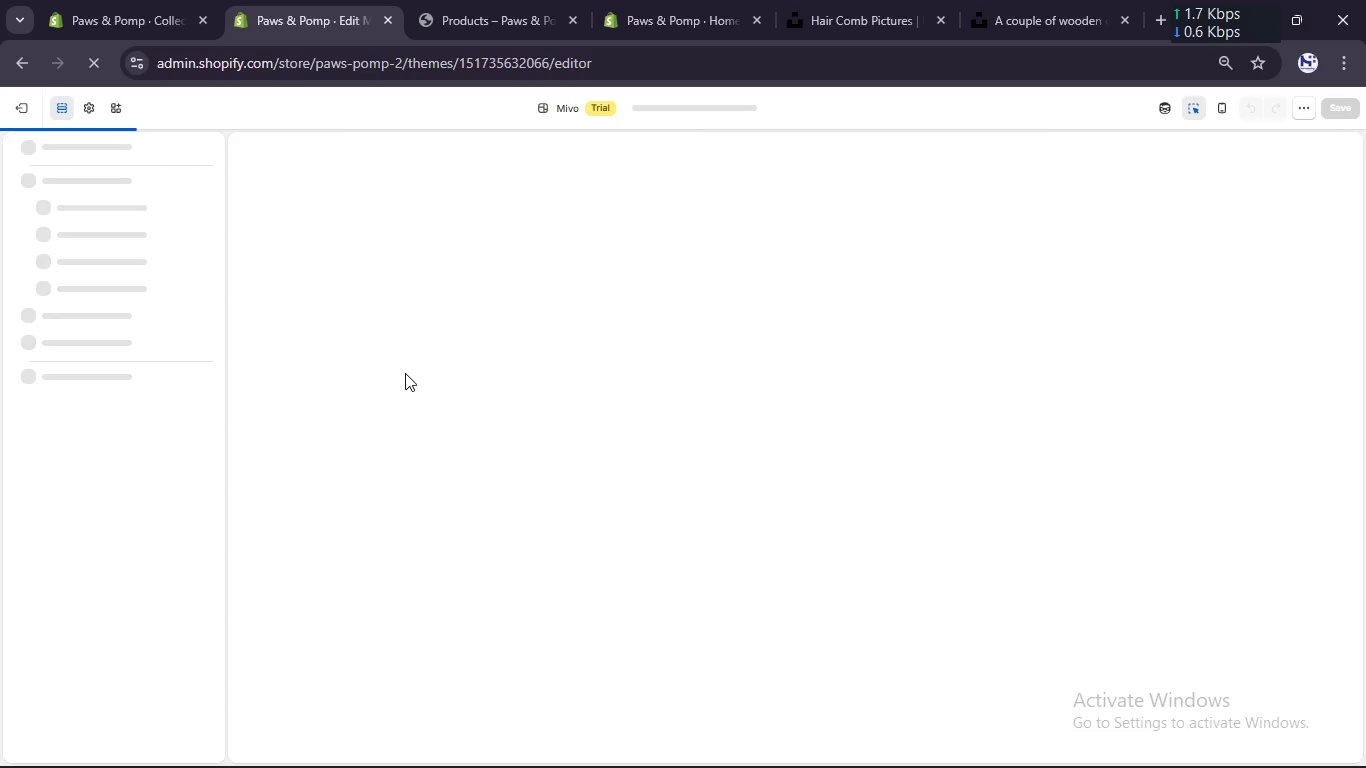 
left_click([439, 0])
 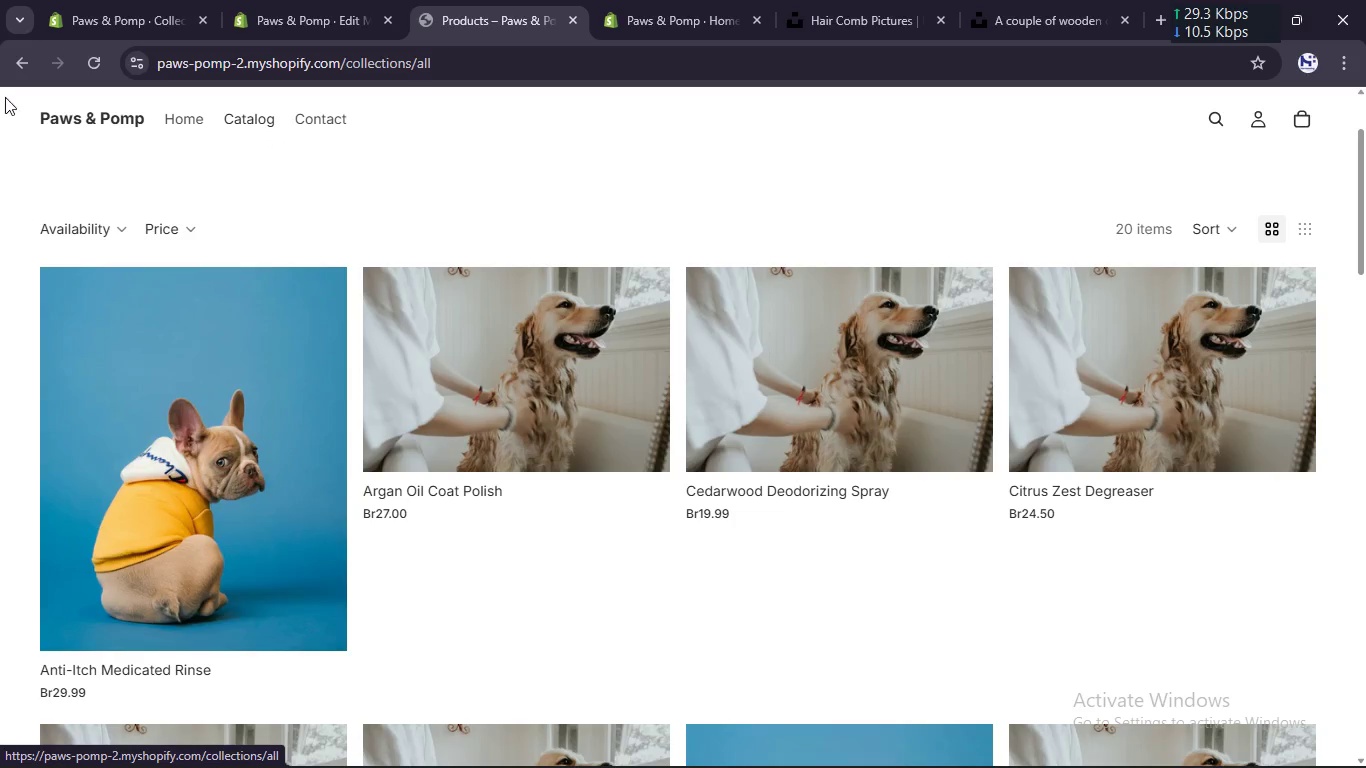 
left_click([44, 107])
 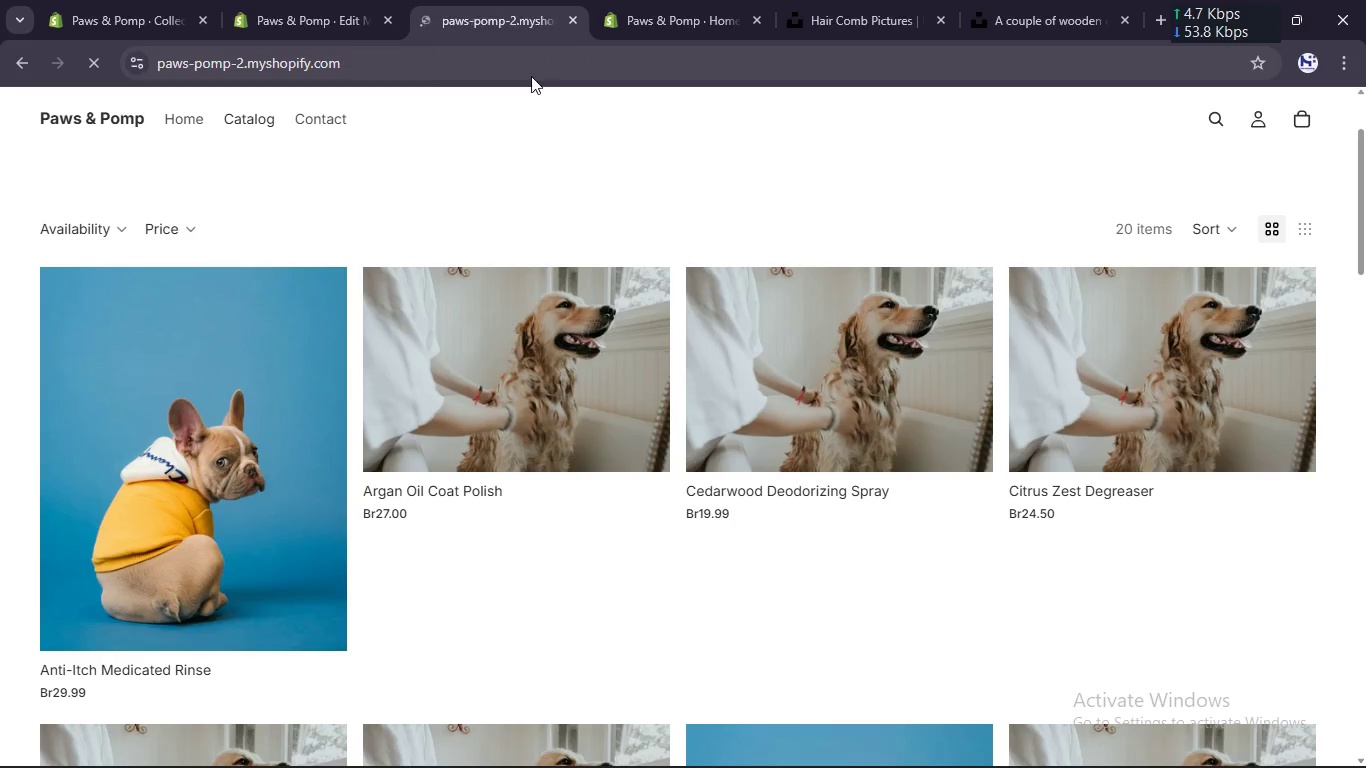 
left_click([531, 76])
 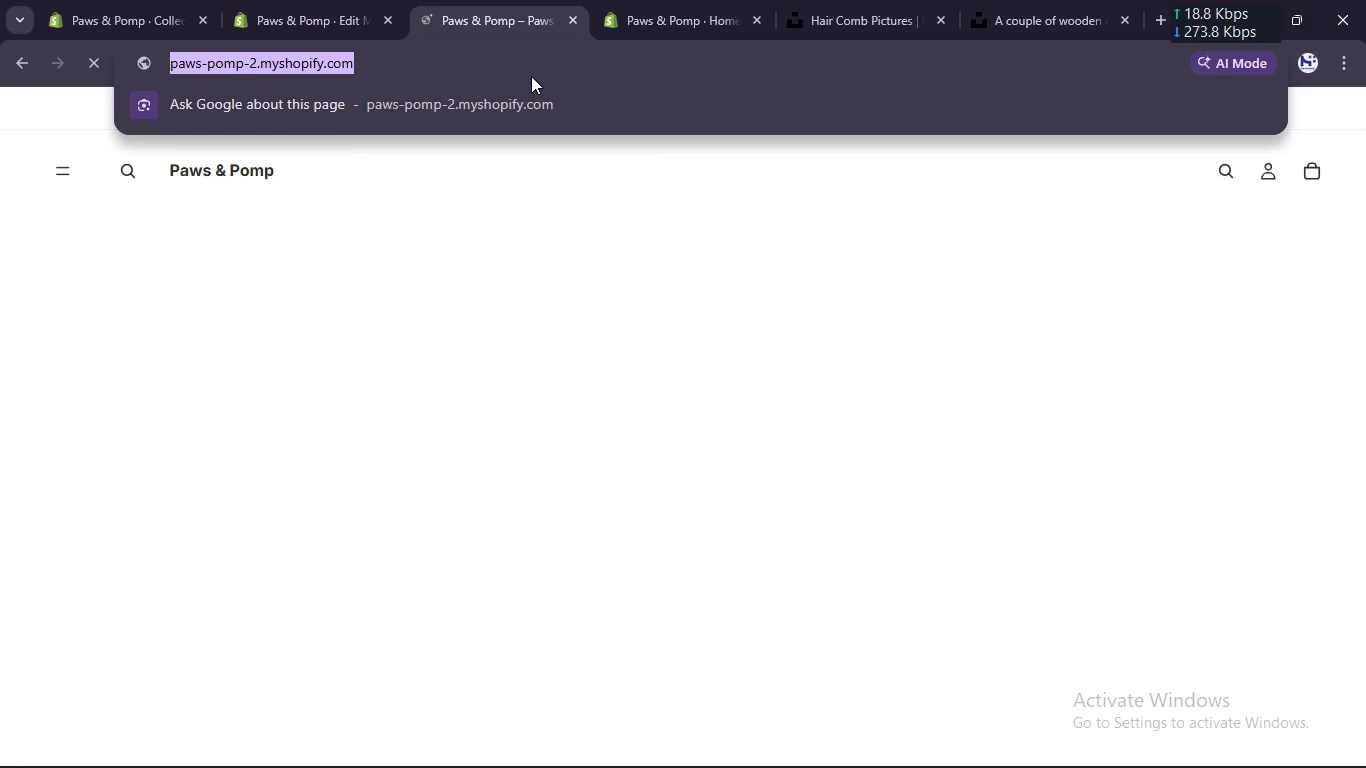 